 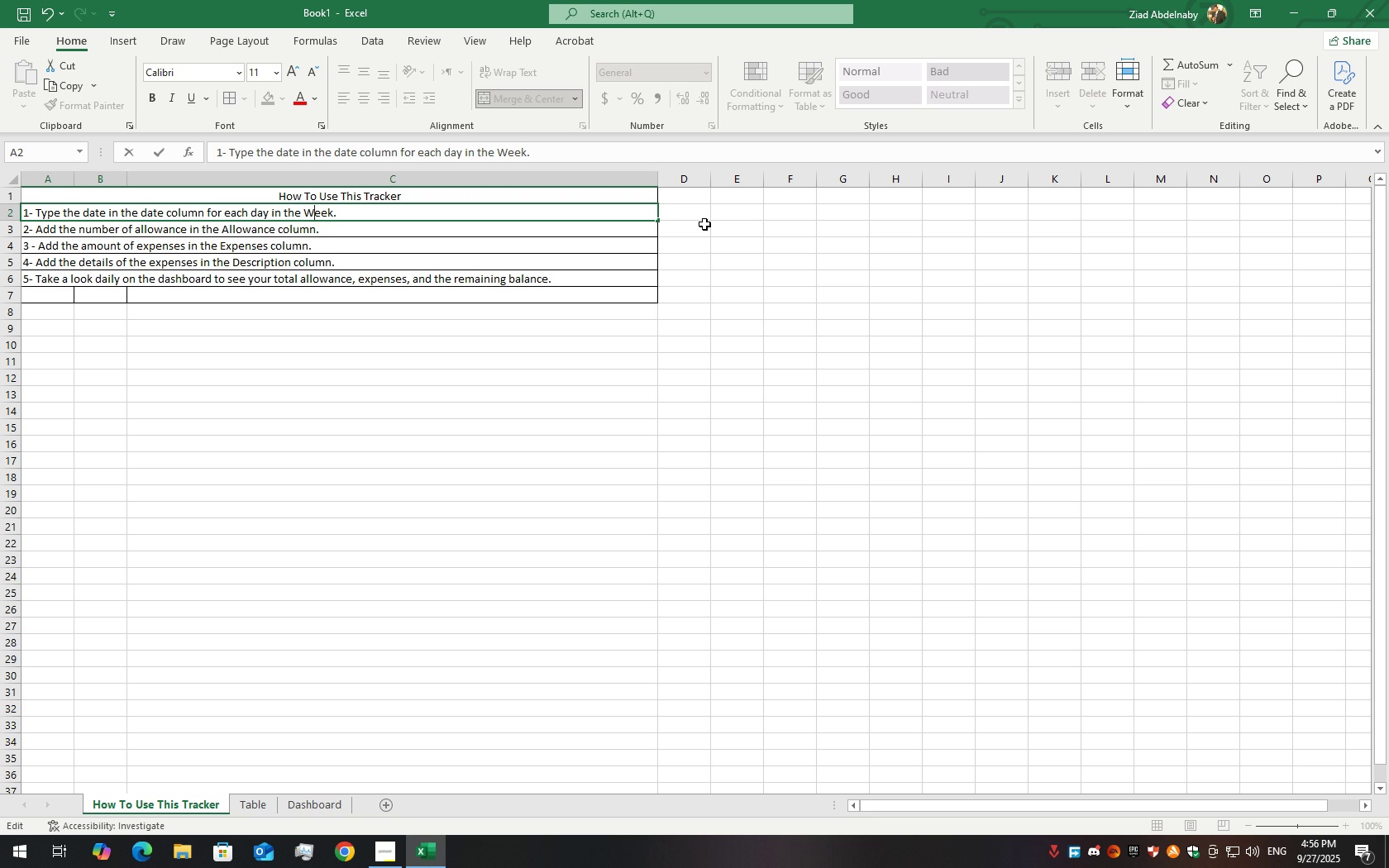 
key(Backspace)
 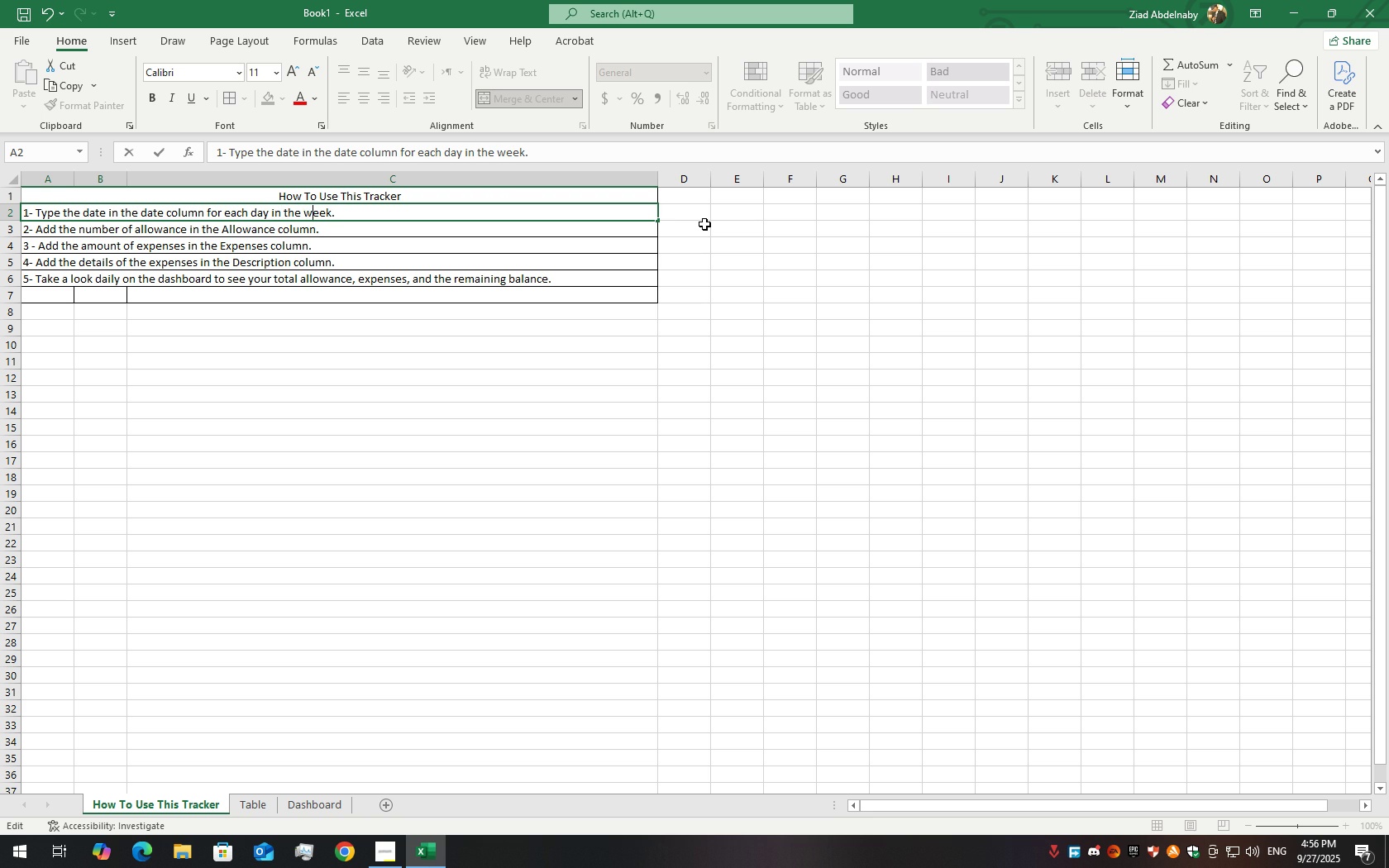 
key(W)
 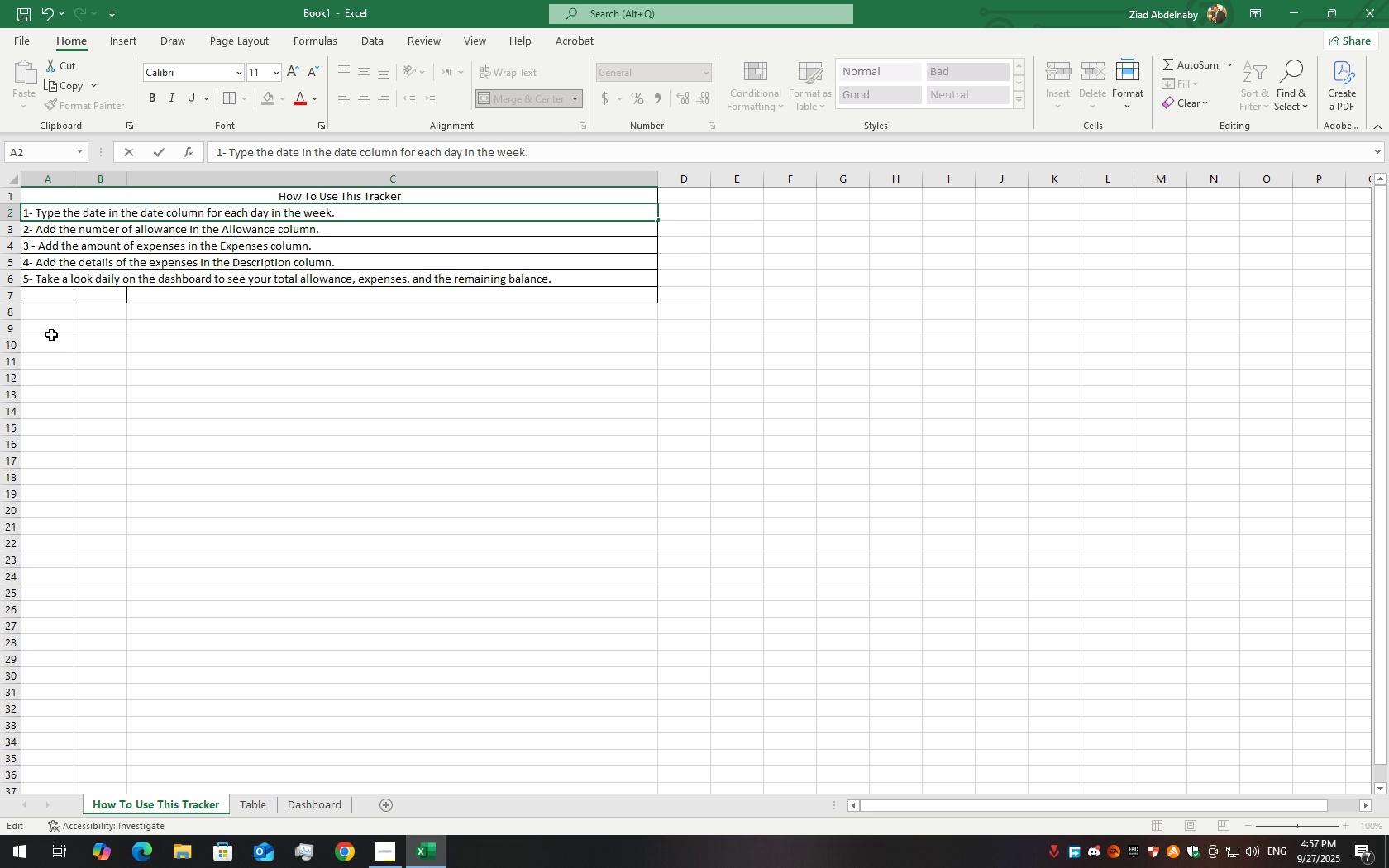 
wait(6.71)
 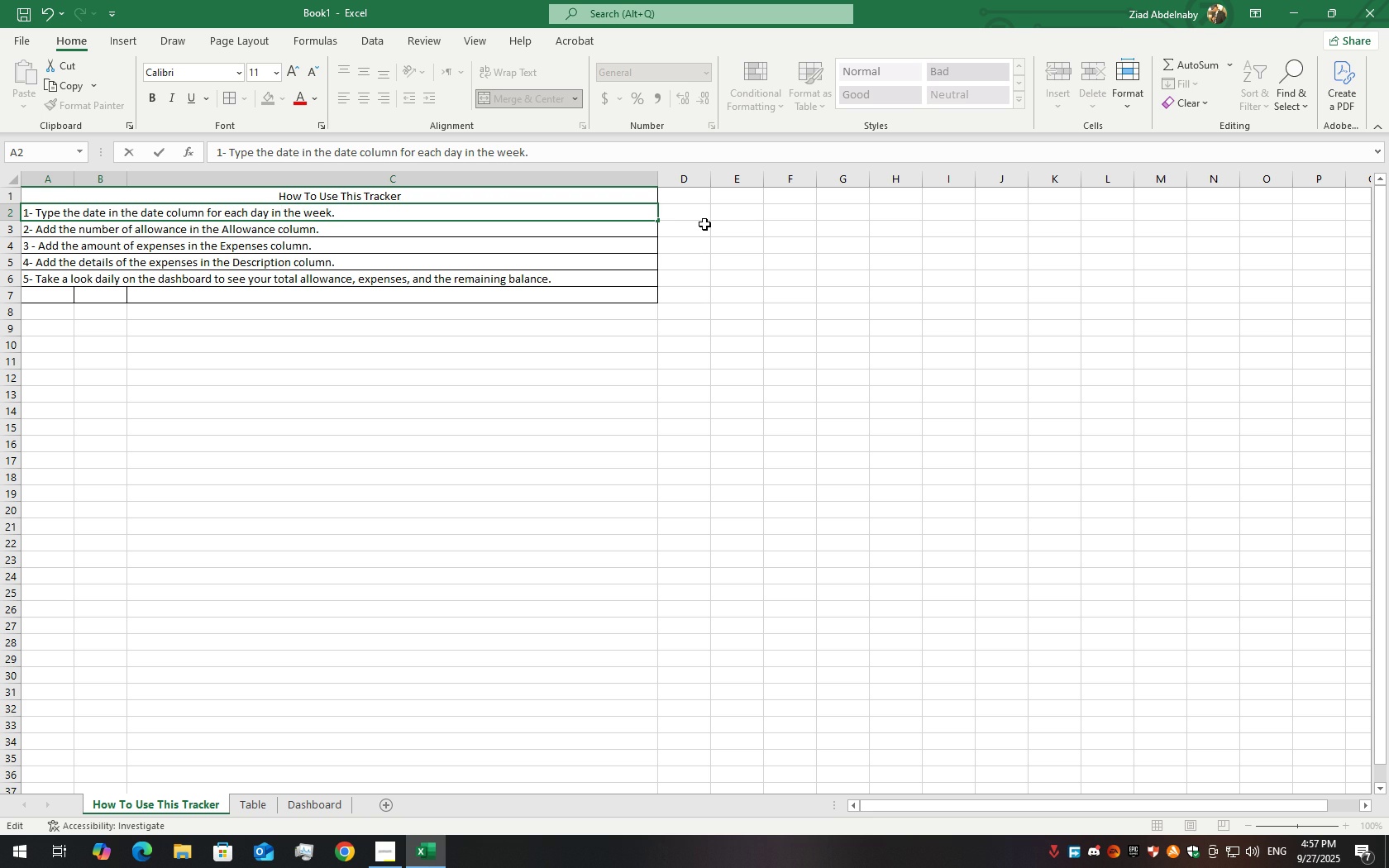 
left_click([60, 305])
 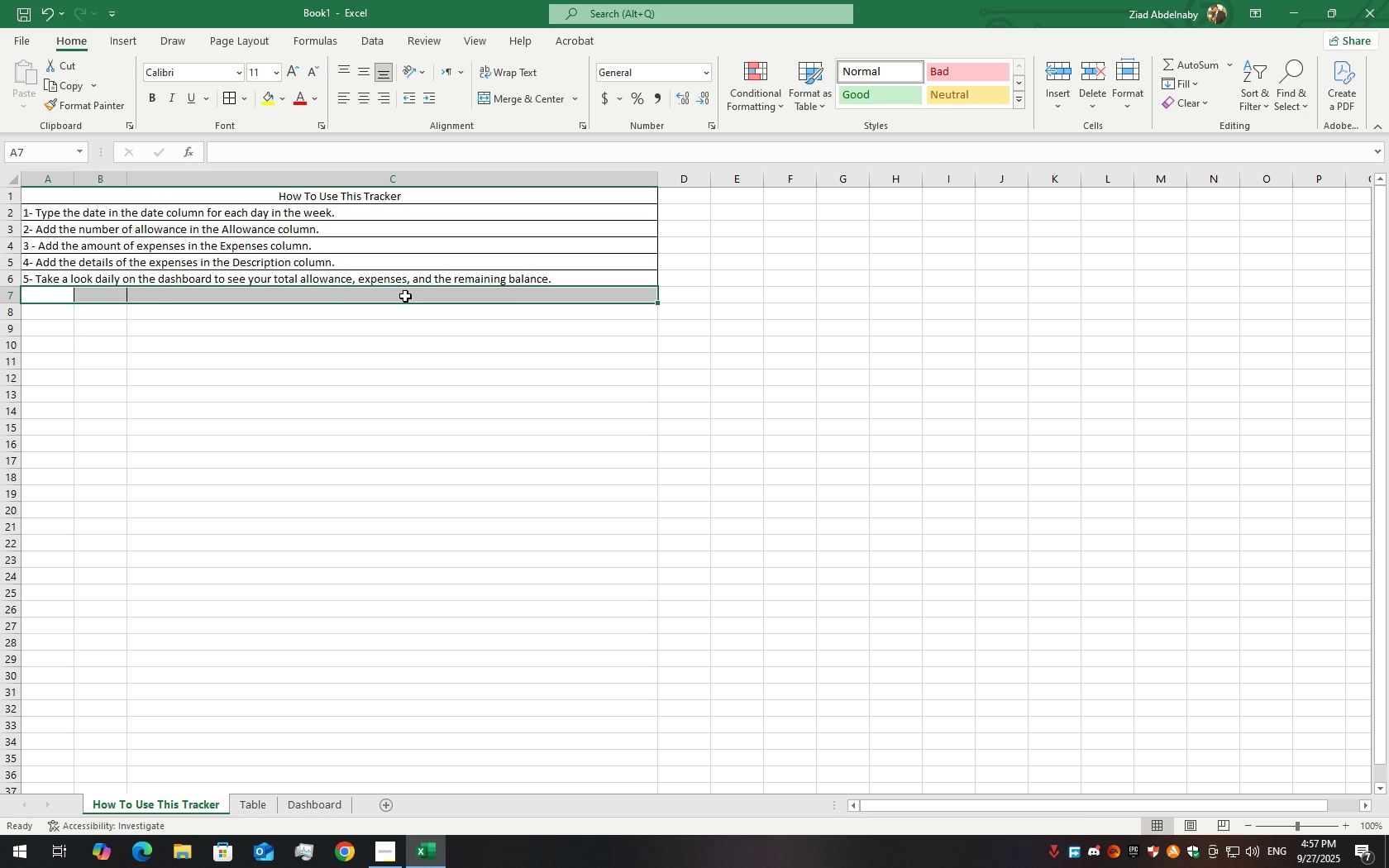 
wait(9.94)
 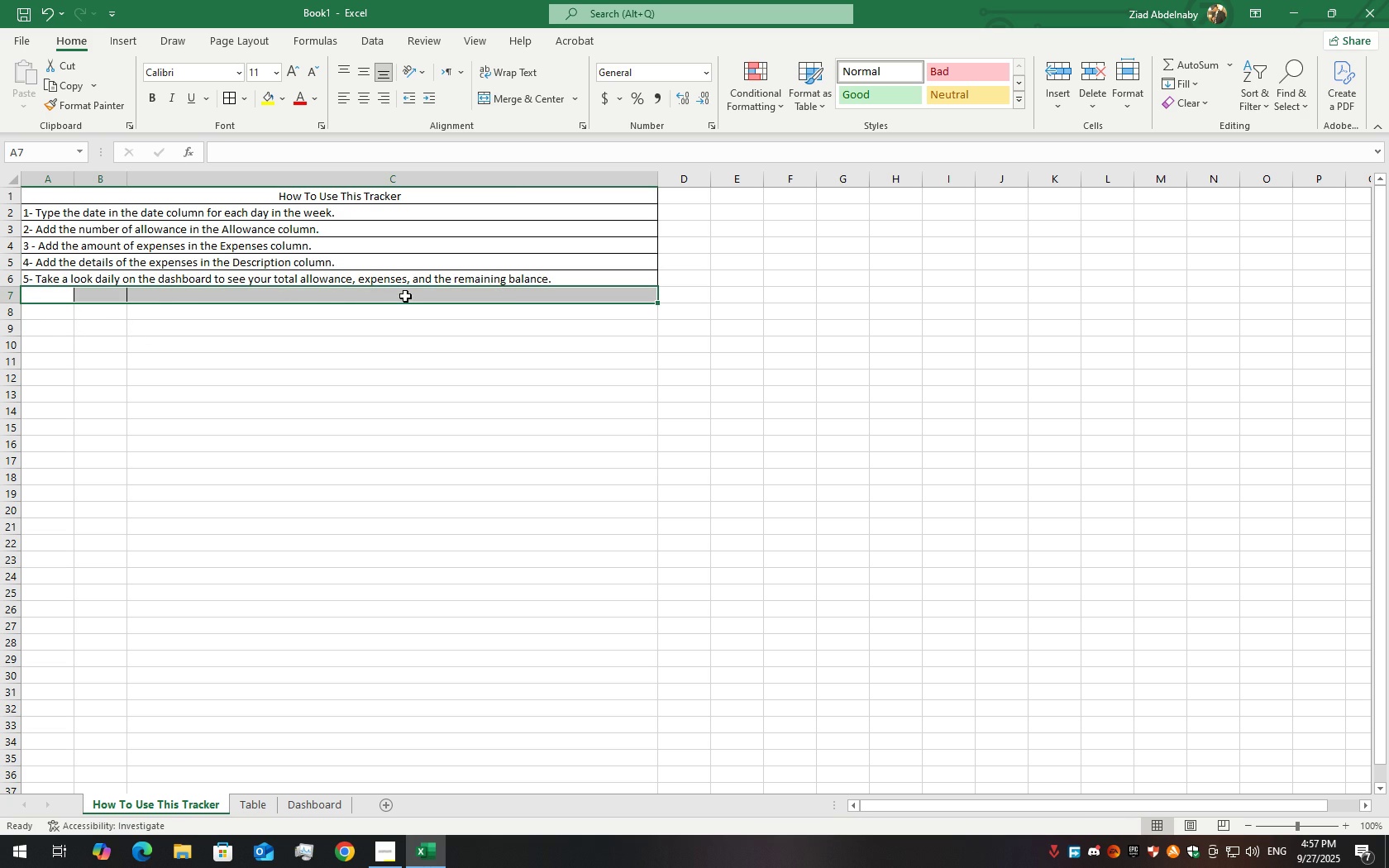 
left_click([242, 107])
 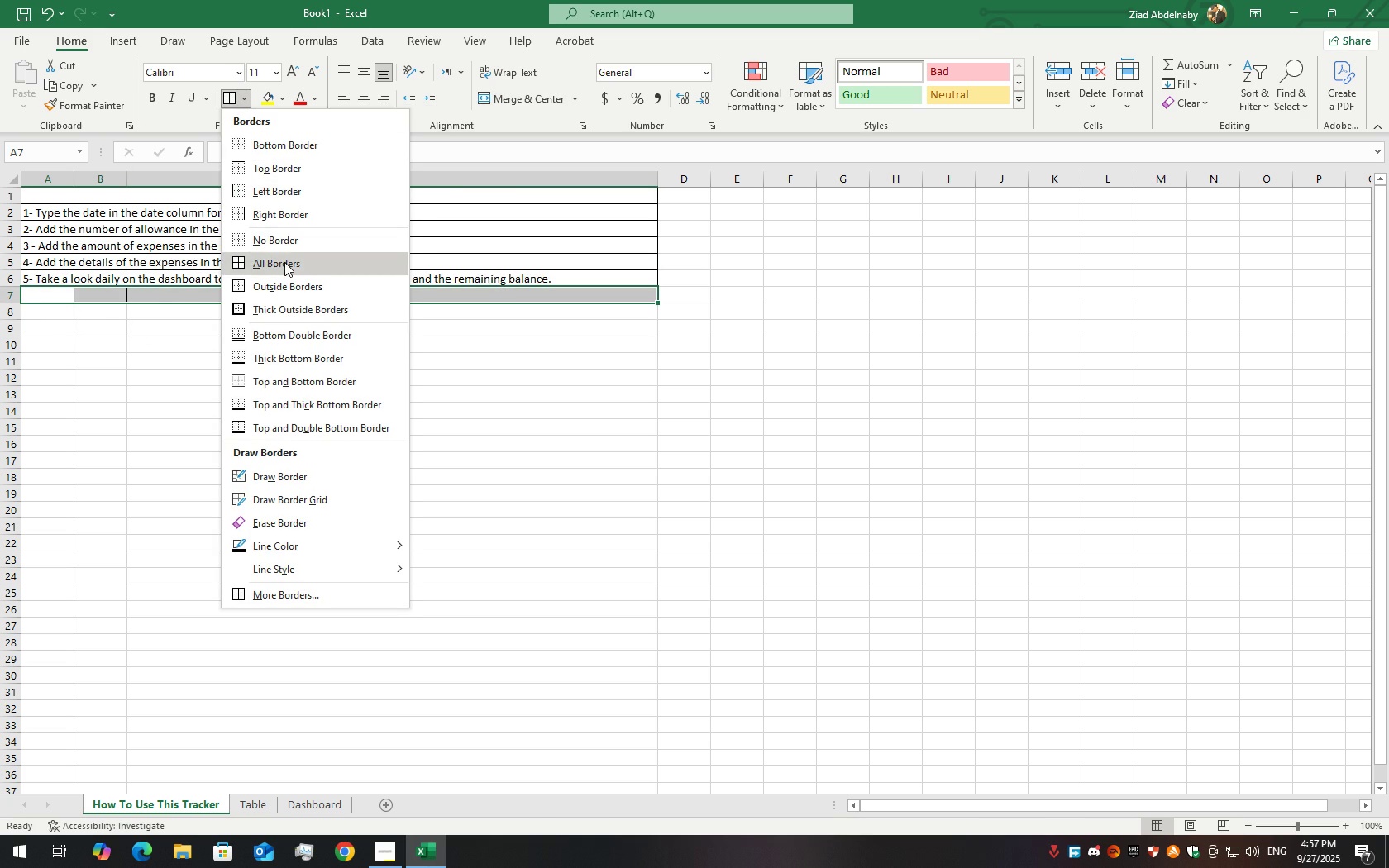 
left_click([287, 254])
 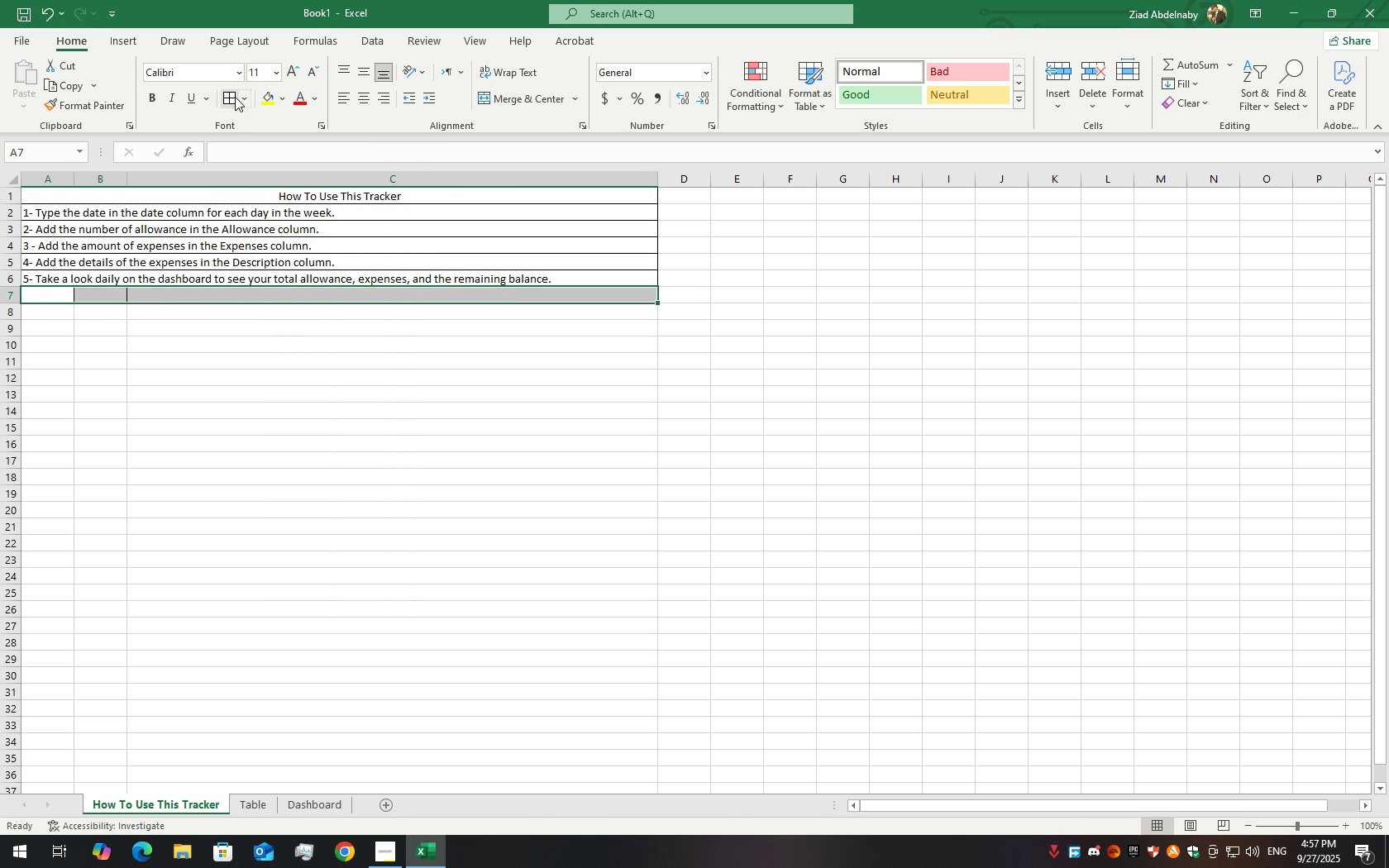 
left_click([237, 96])
 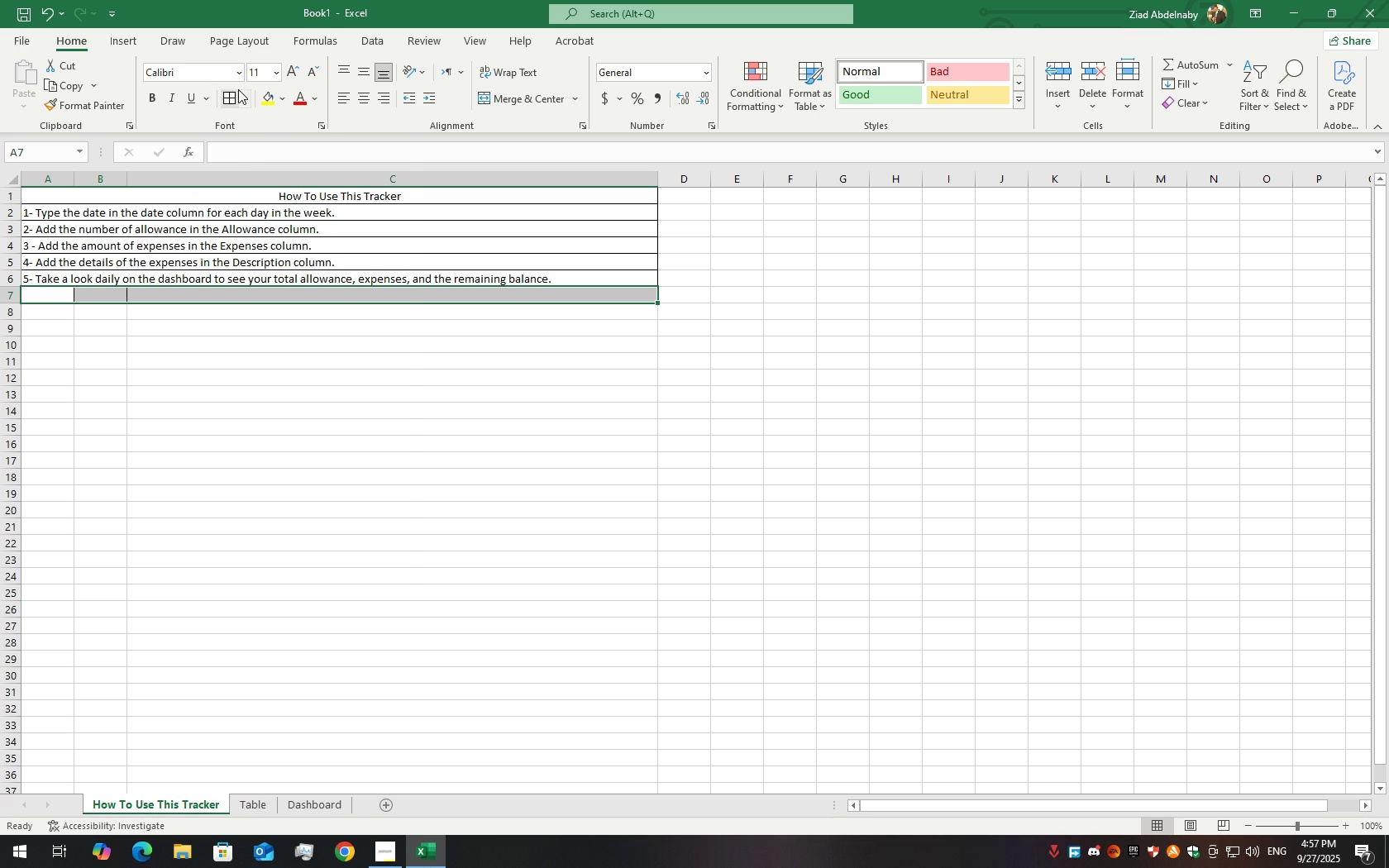 
left_click([242, 90])
 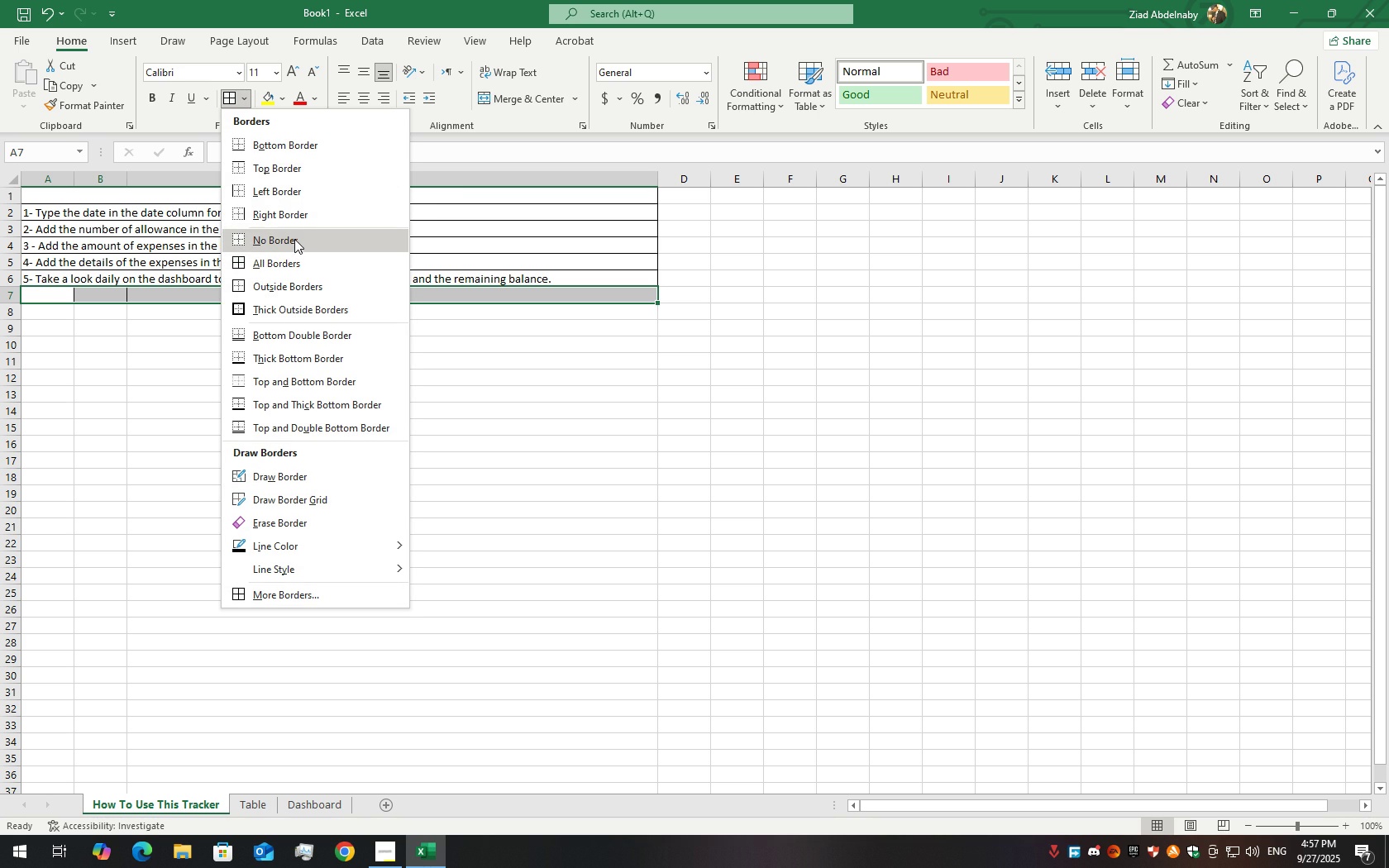 
left_click([294, 239])
 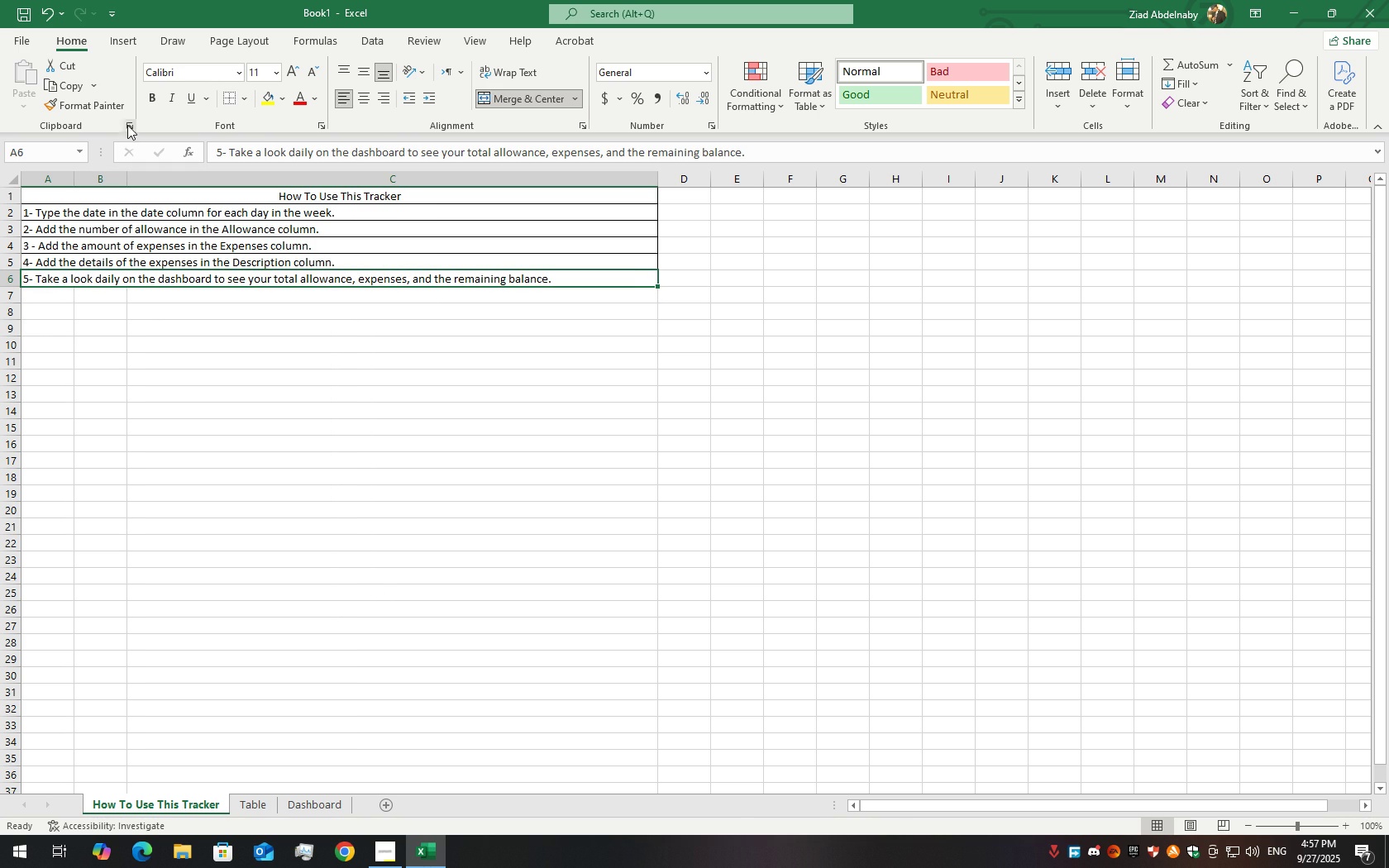 
wait(5.98)
 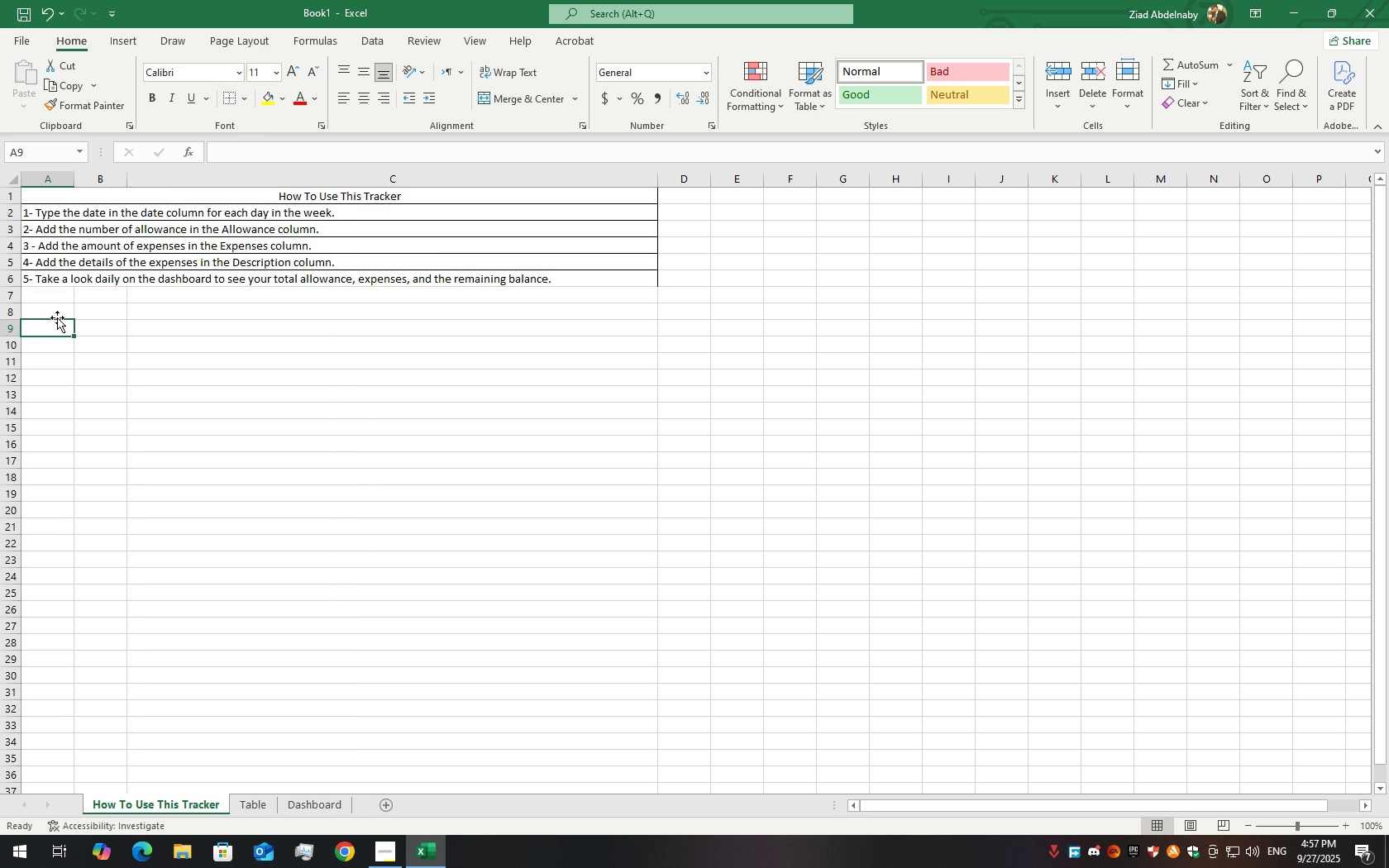 
left_click([249, 93])
 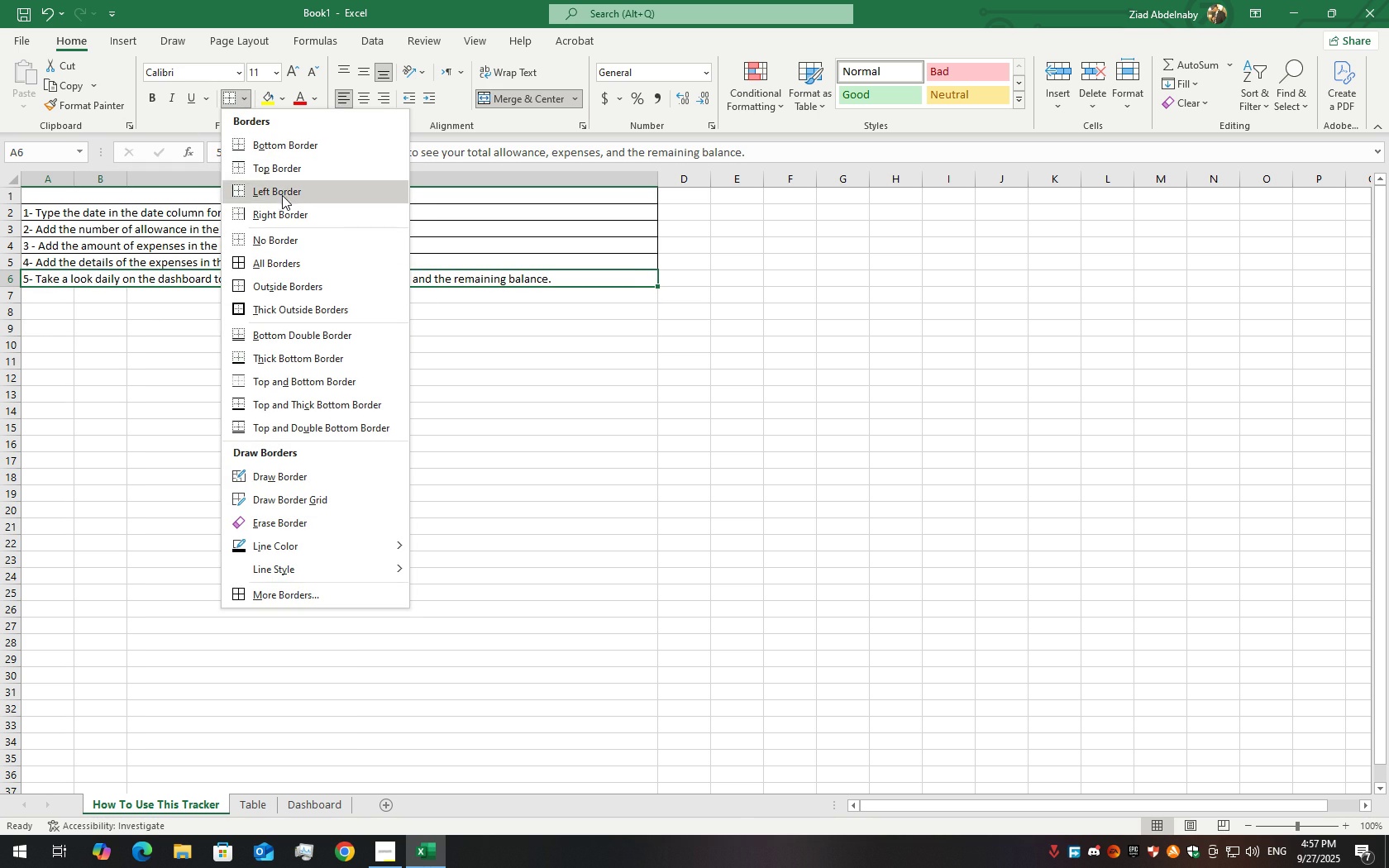 
left_click([286, 152])
 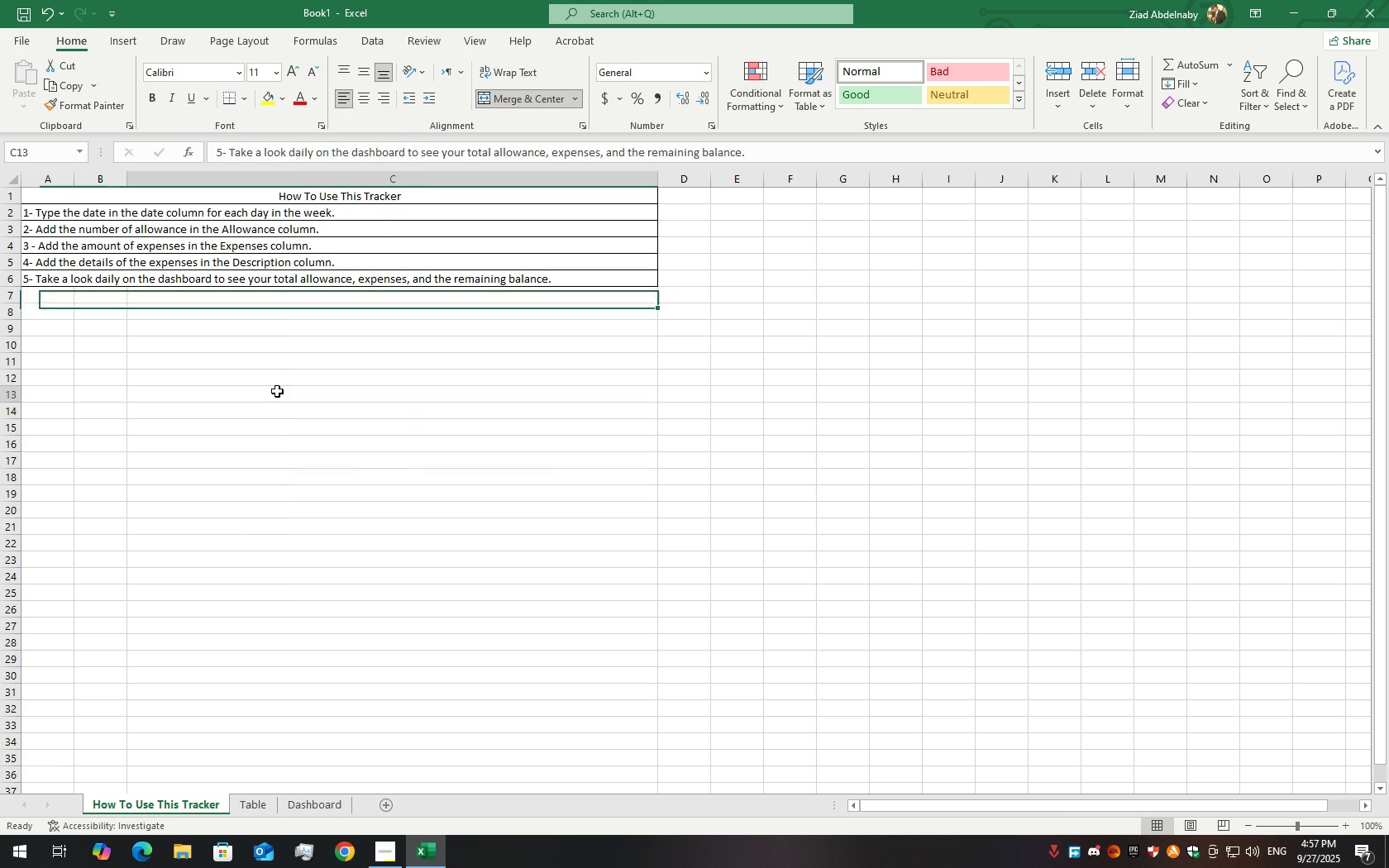 
left_click([277, 391])
 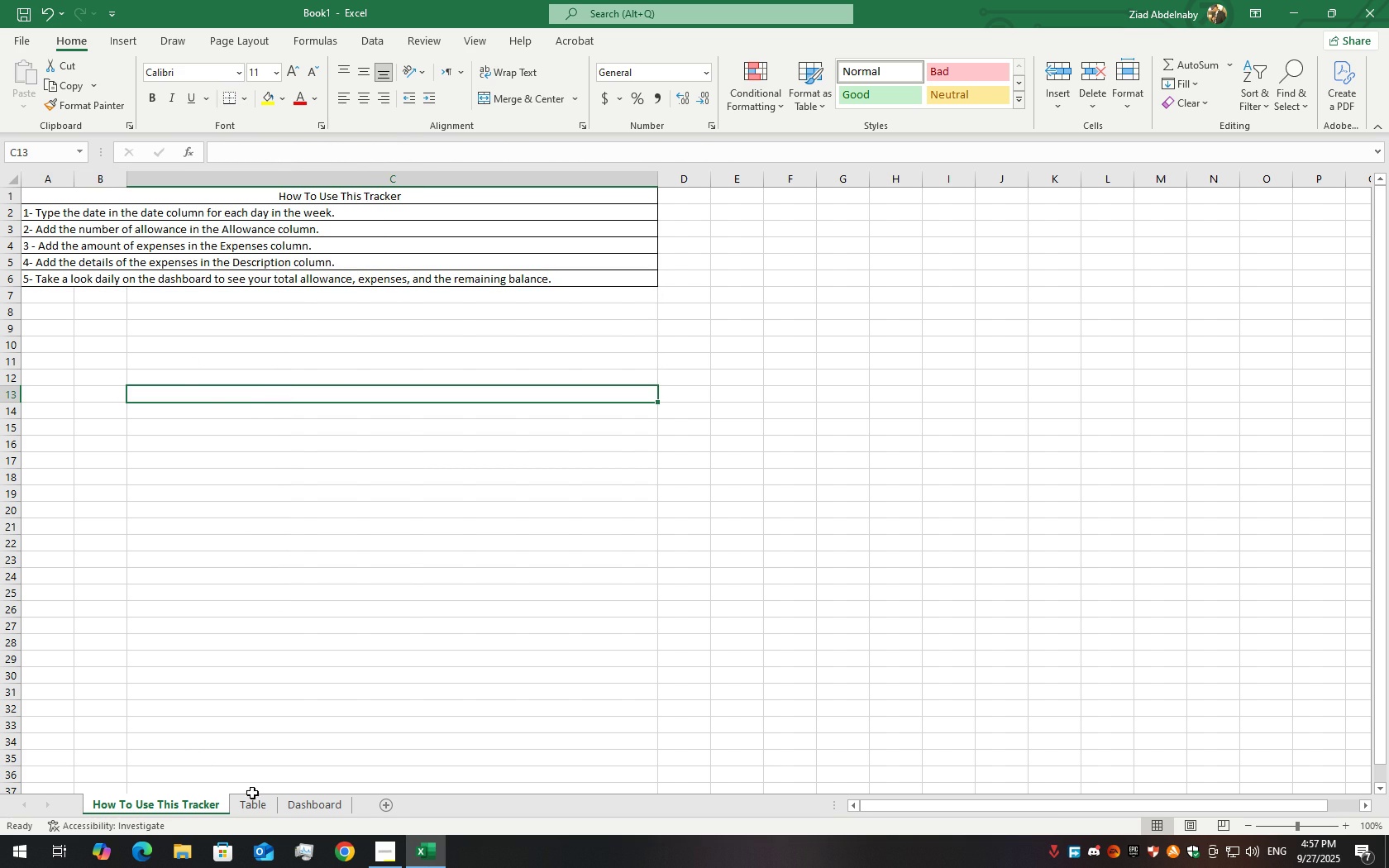 
left_click([266, 805])
 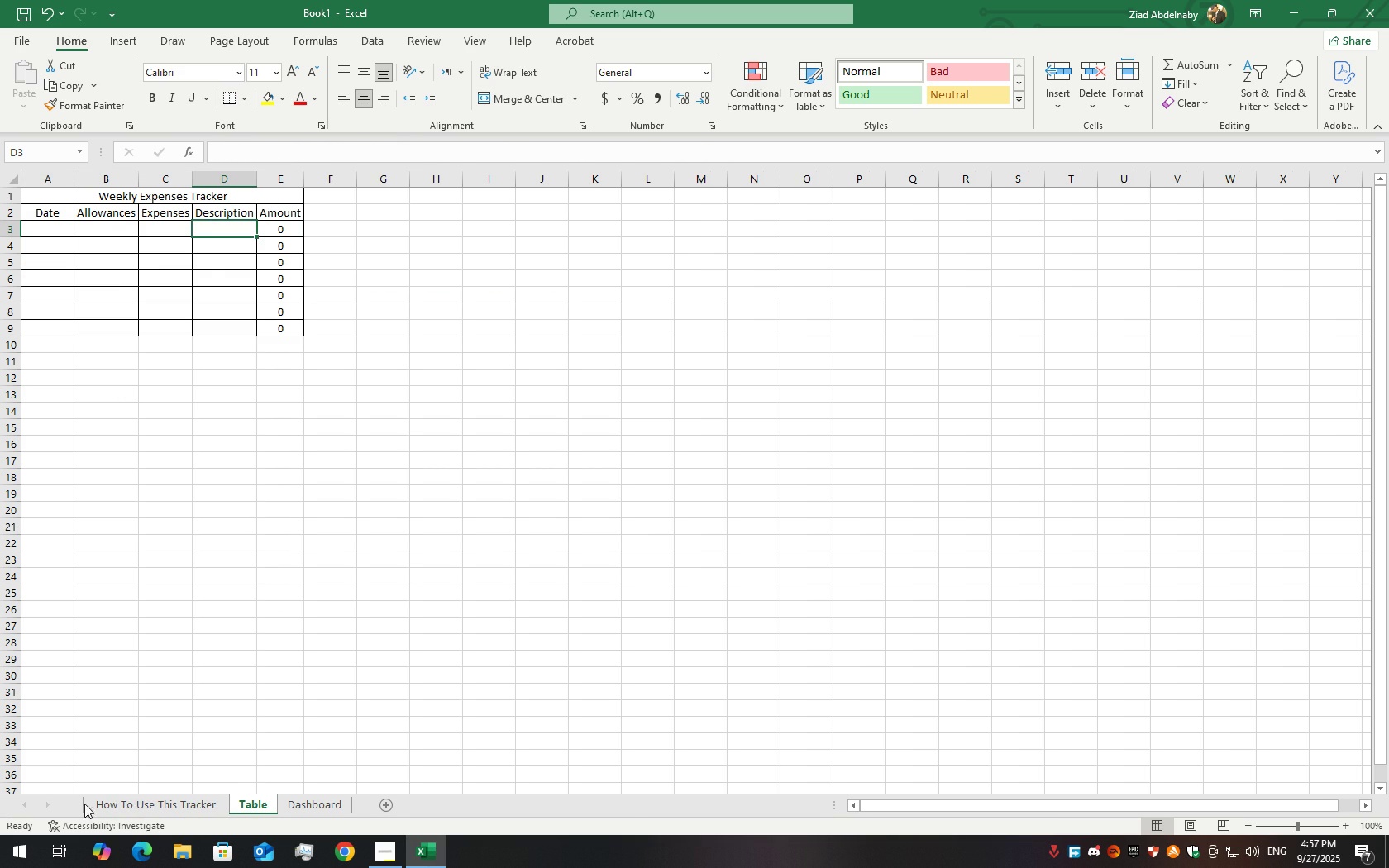 
left_click([122, 805])
 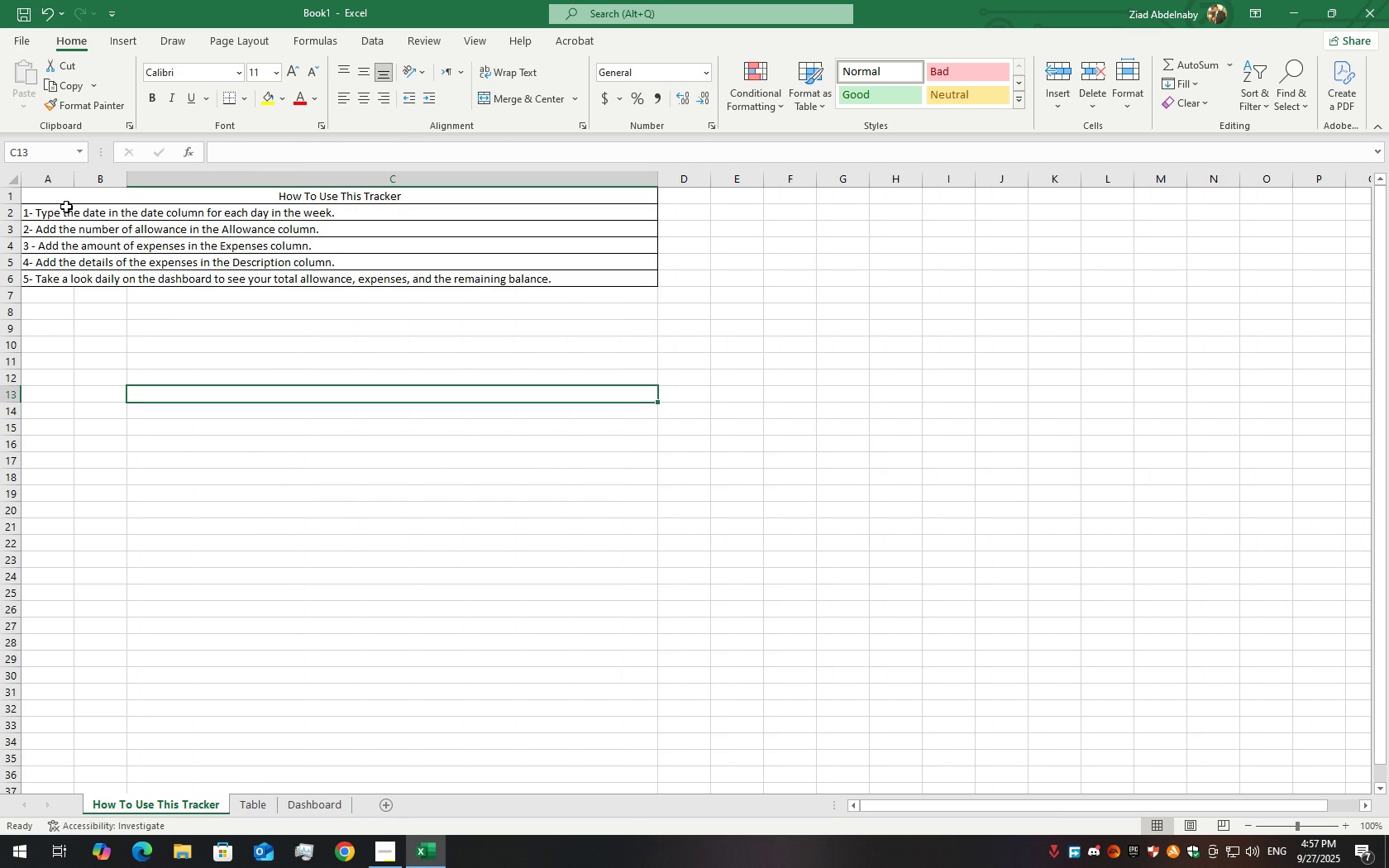 
double_click([63, 220])
 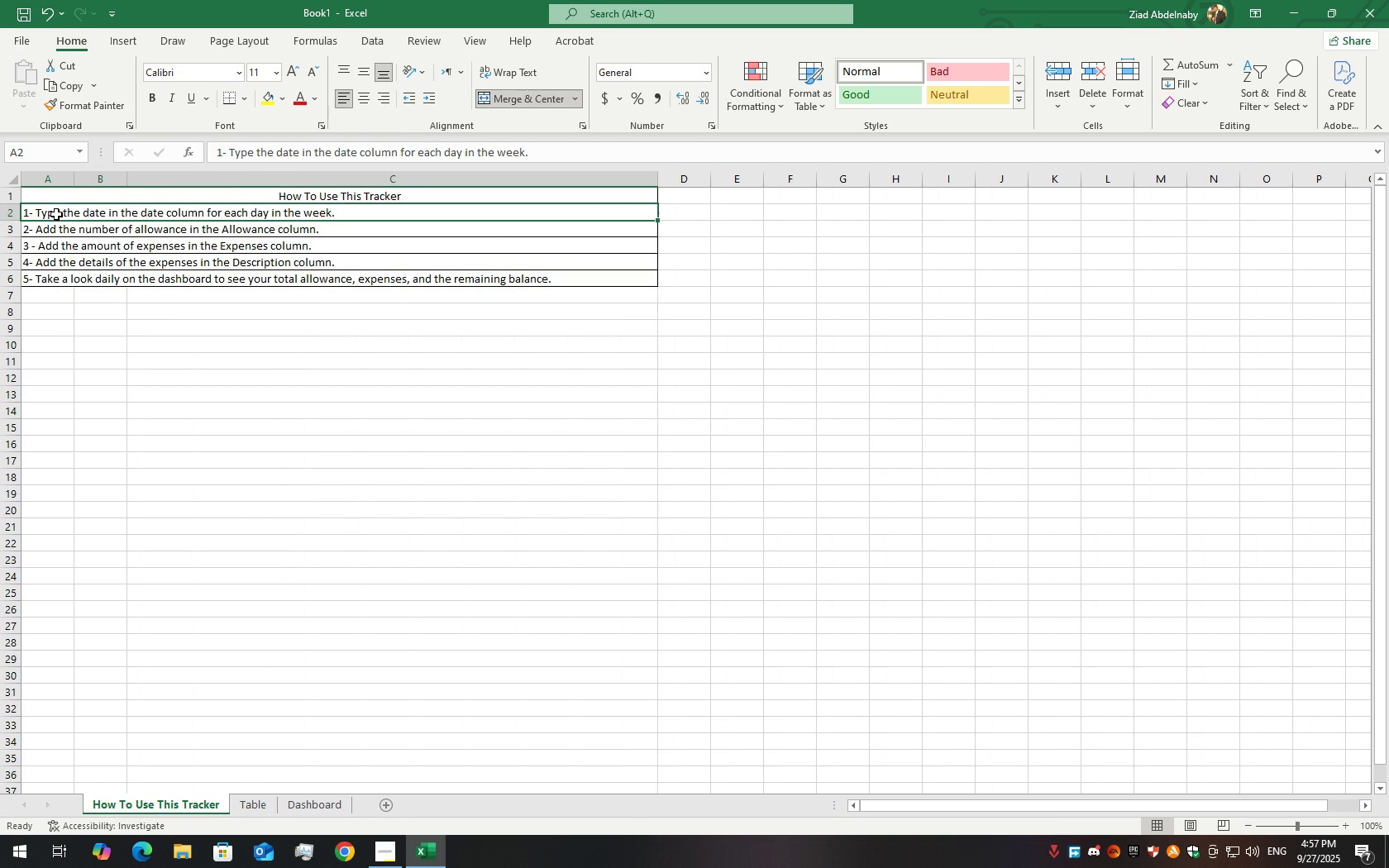 
double_click([56, 214])
 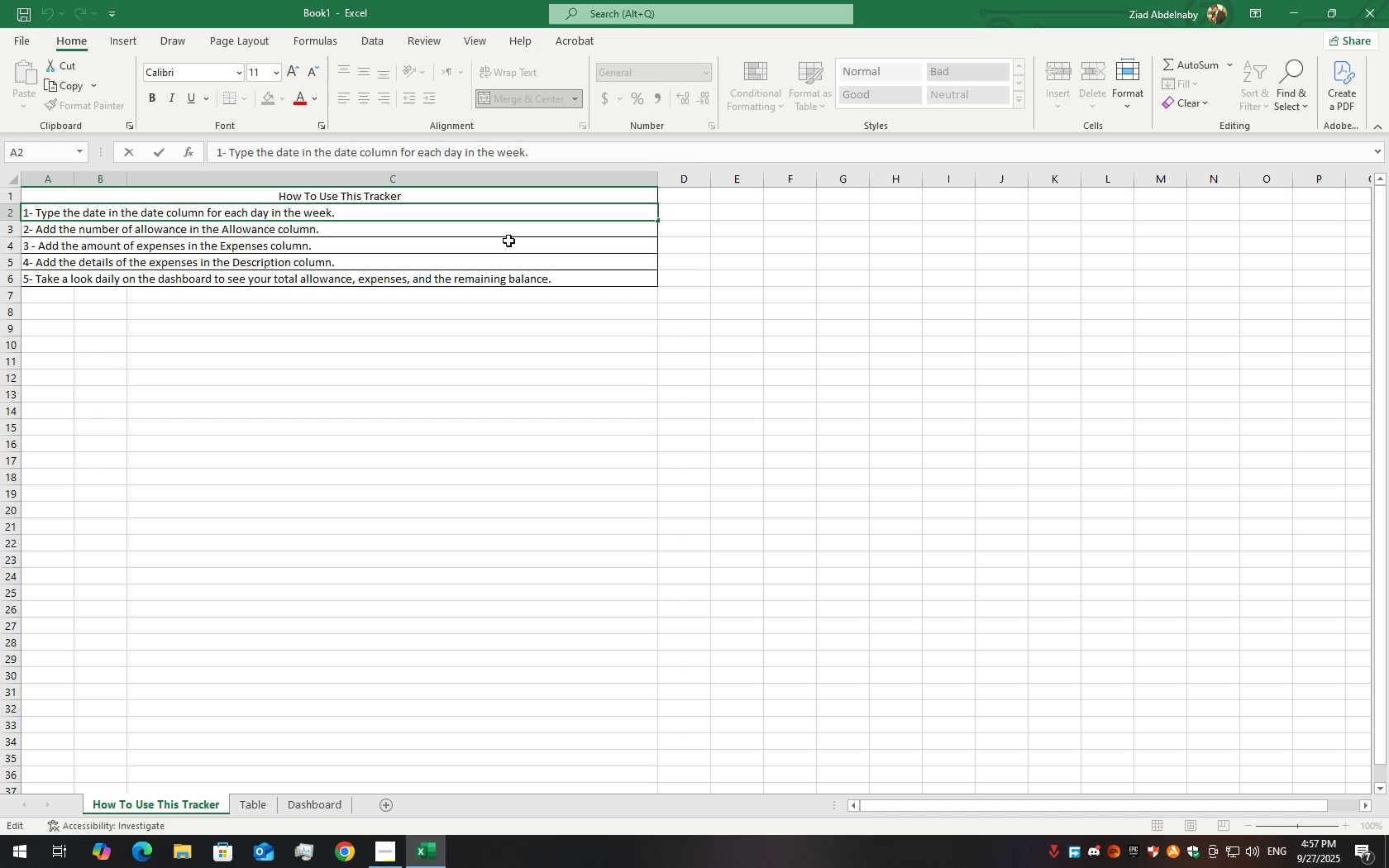 
key(ArrowRight)
 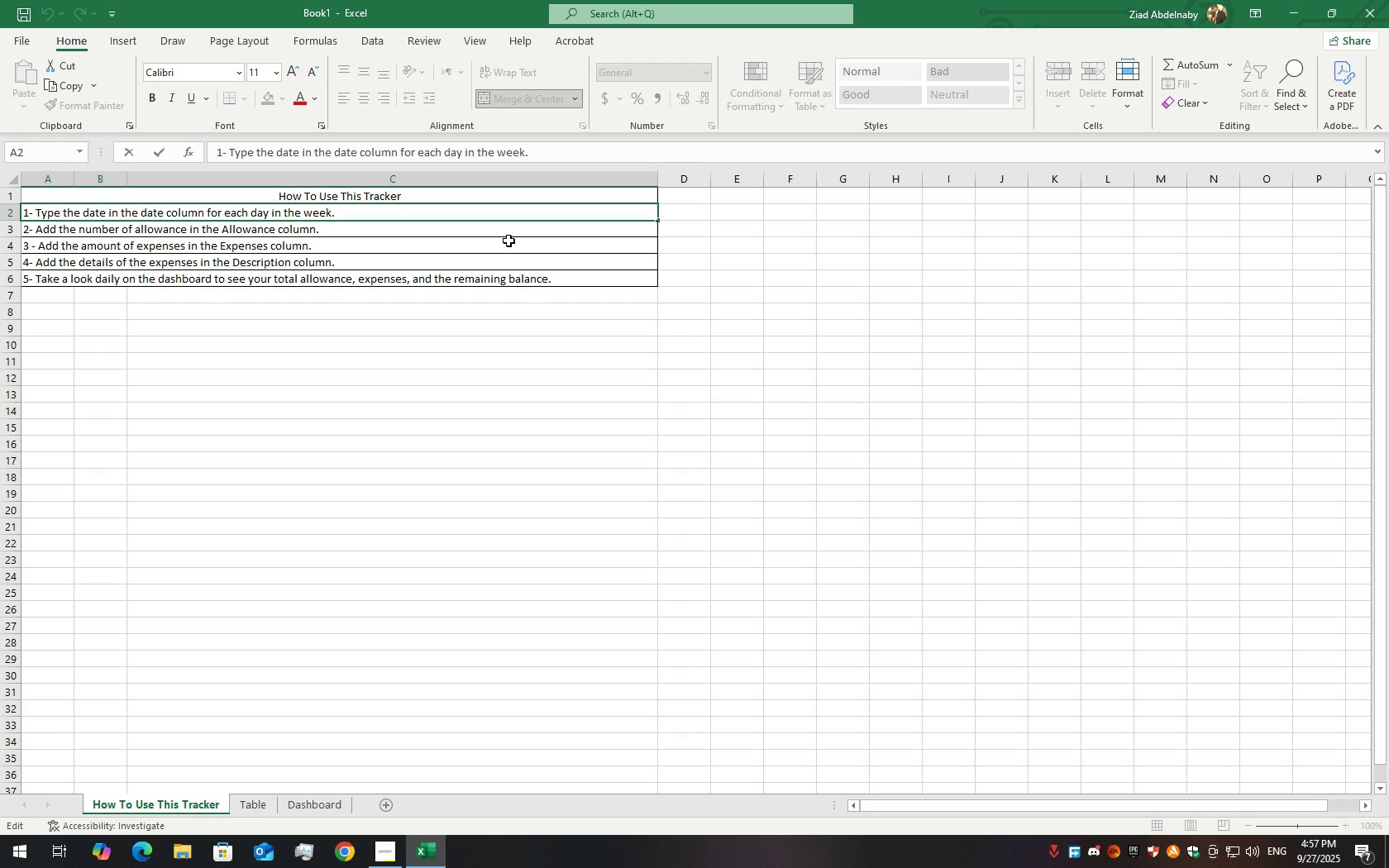 
key(Backspace)
key(Backspace)
key(Backspace)
key(Backspace)
type(Add)